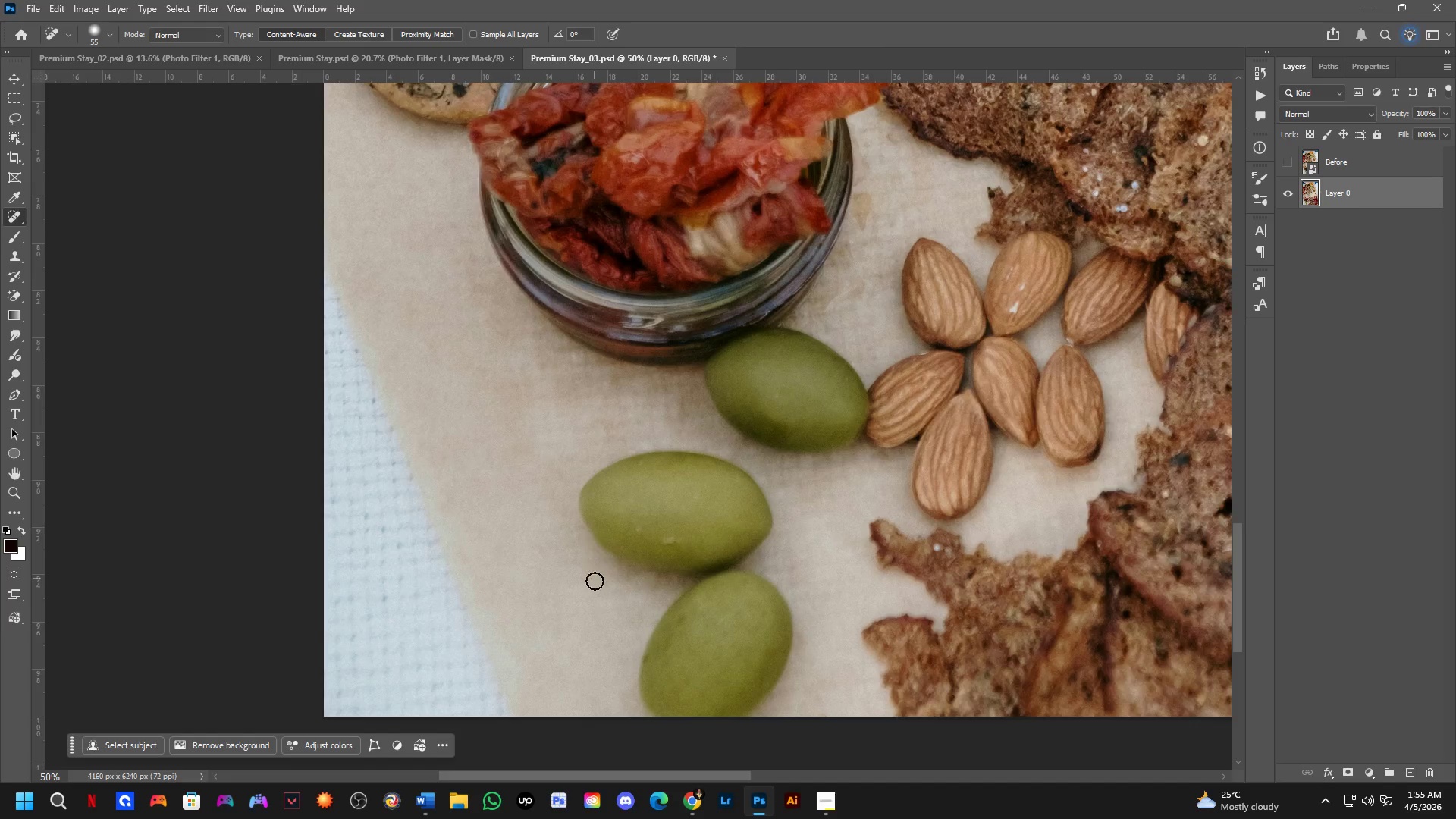 
left_click_drag(start_coordinate=[593, 310], to_coordinate=[426, 504])
 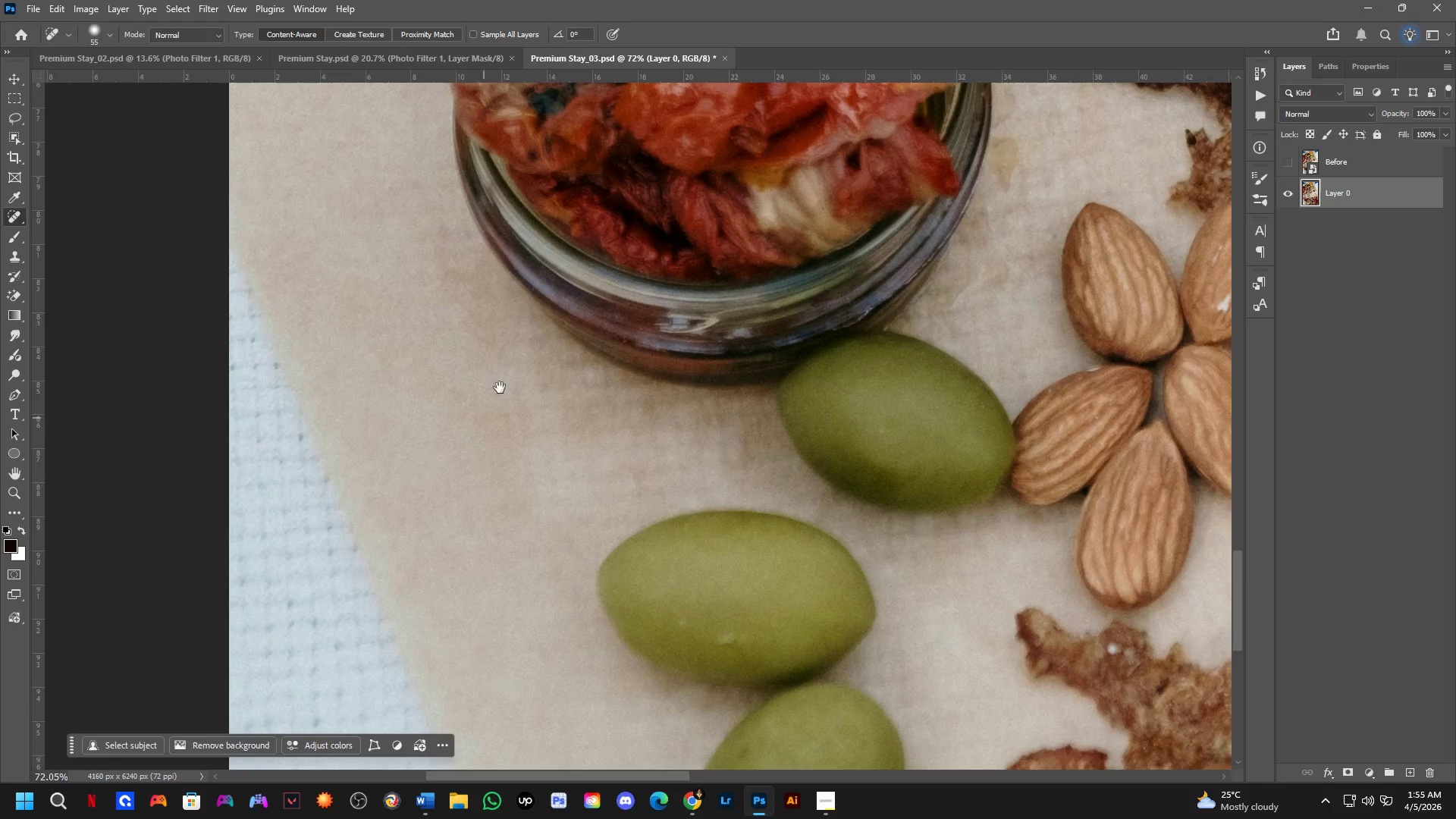 
key(Shift+ShiftLeft)
 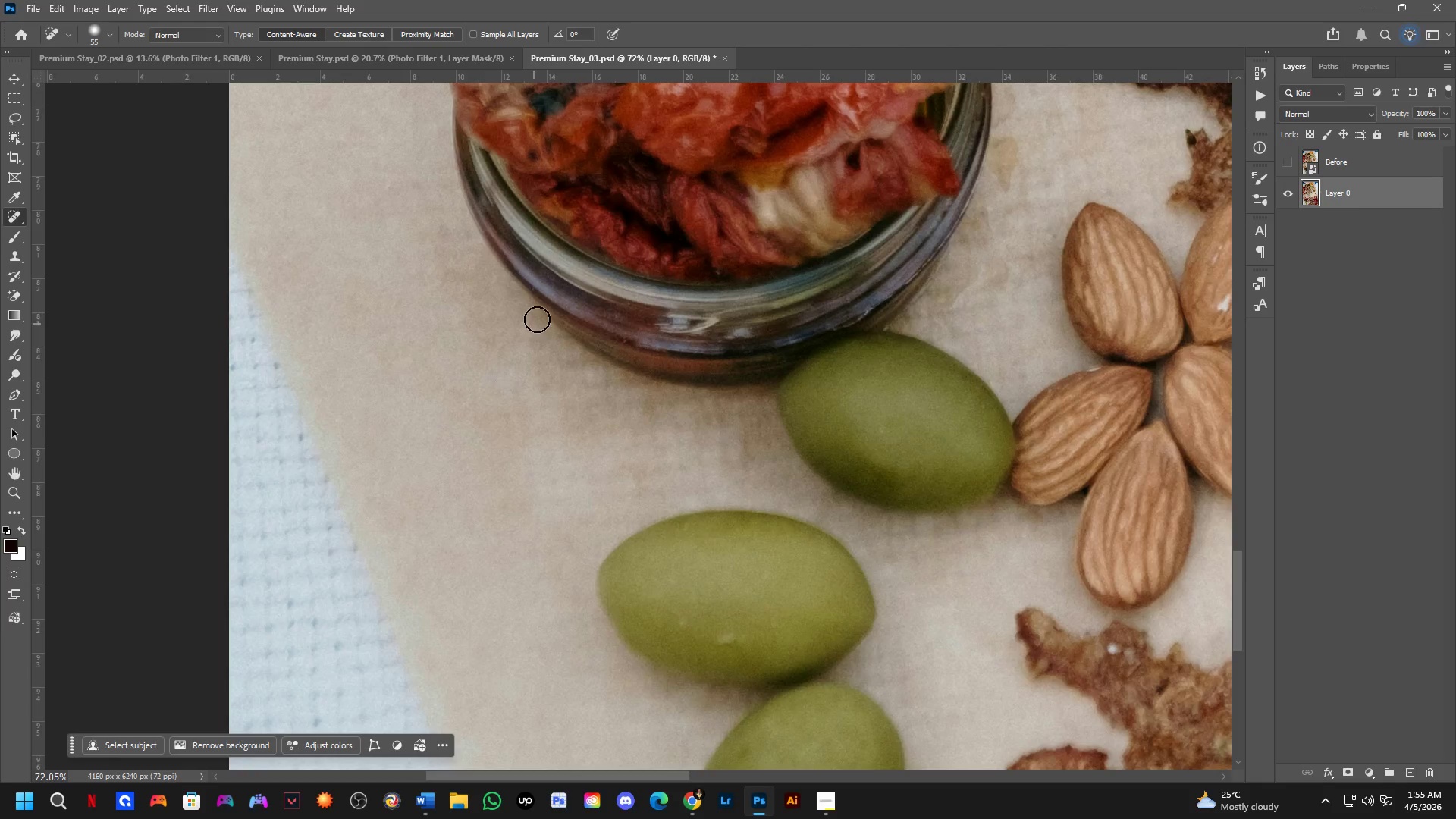 
left_click_drag(start_coordinate=[695, 517], to_coordinate=[708, 524])
 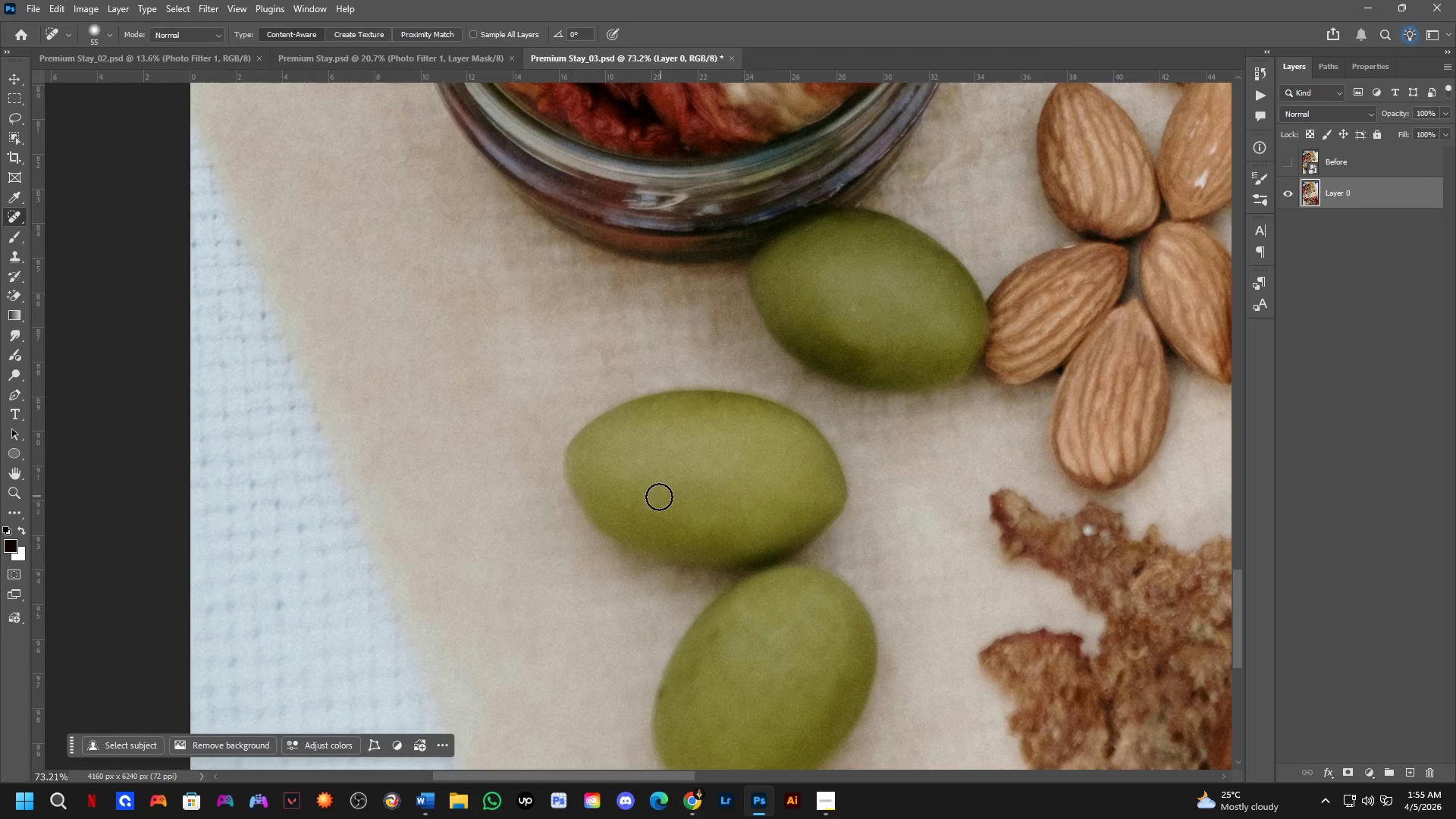 
scroll: coordinate [635, 573], scroll_direction: up, amount: 2.0
 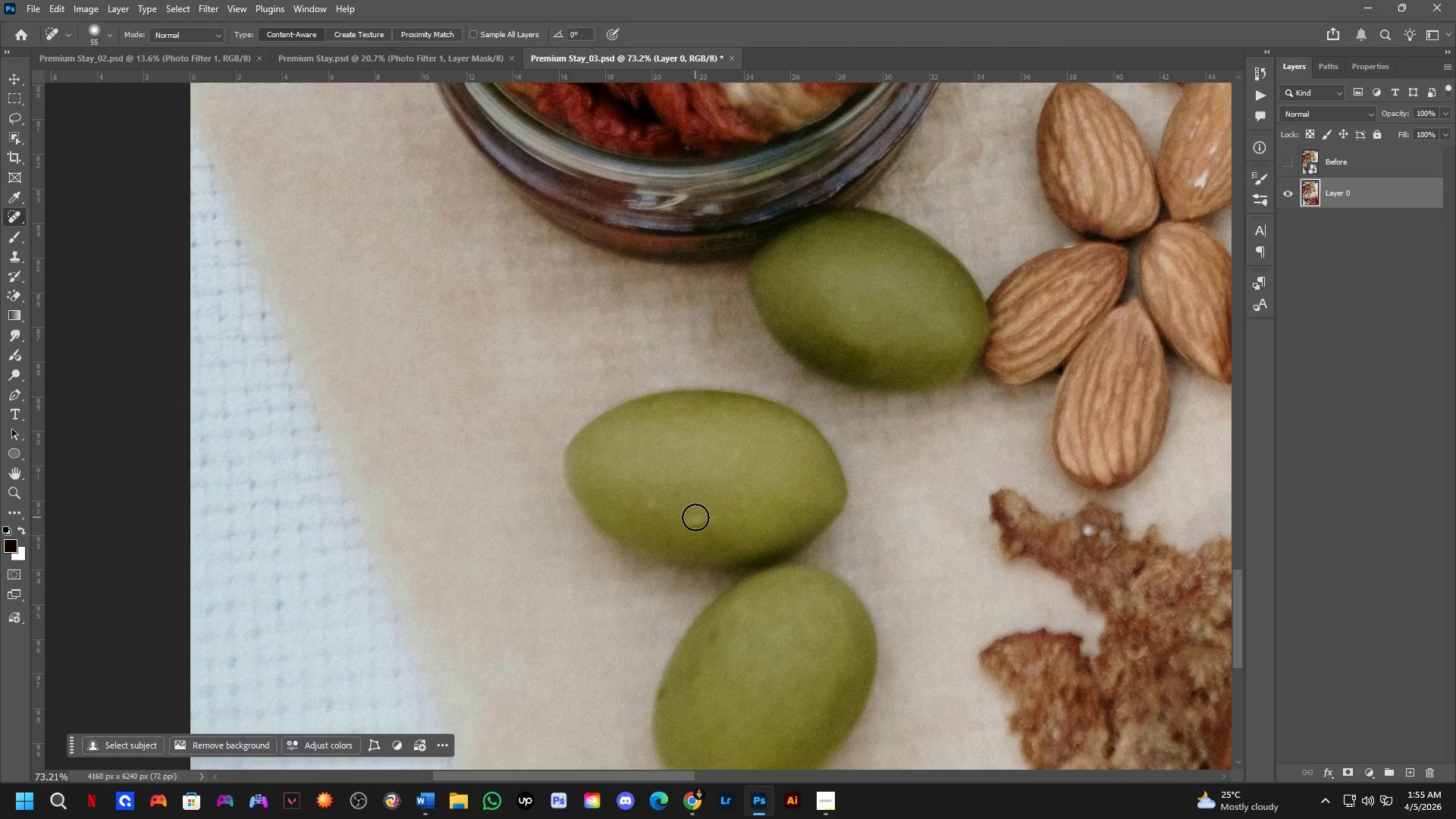 
left_click_drag(start_coordinate=[652, 501], to_coordinate=[648, 507])
 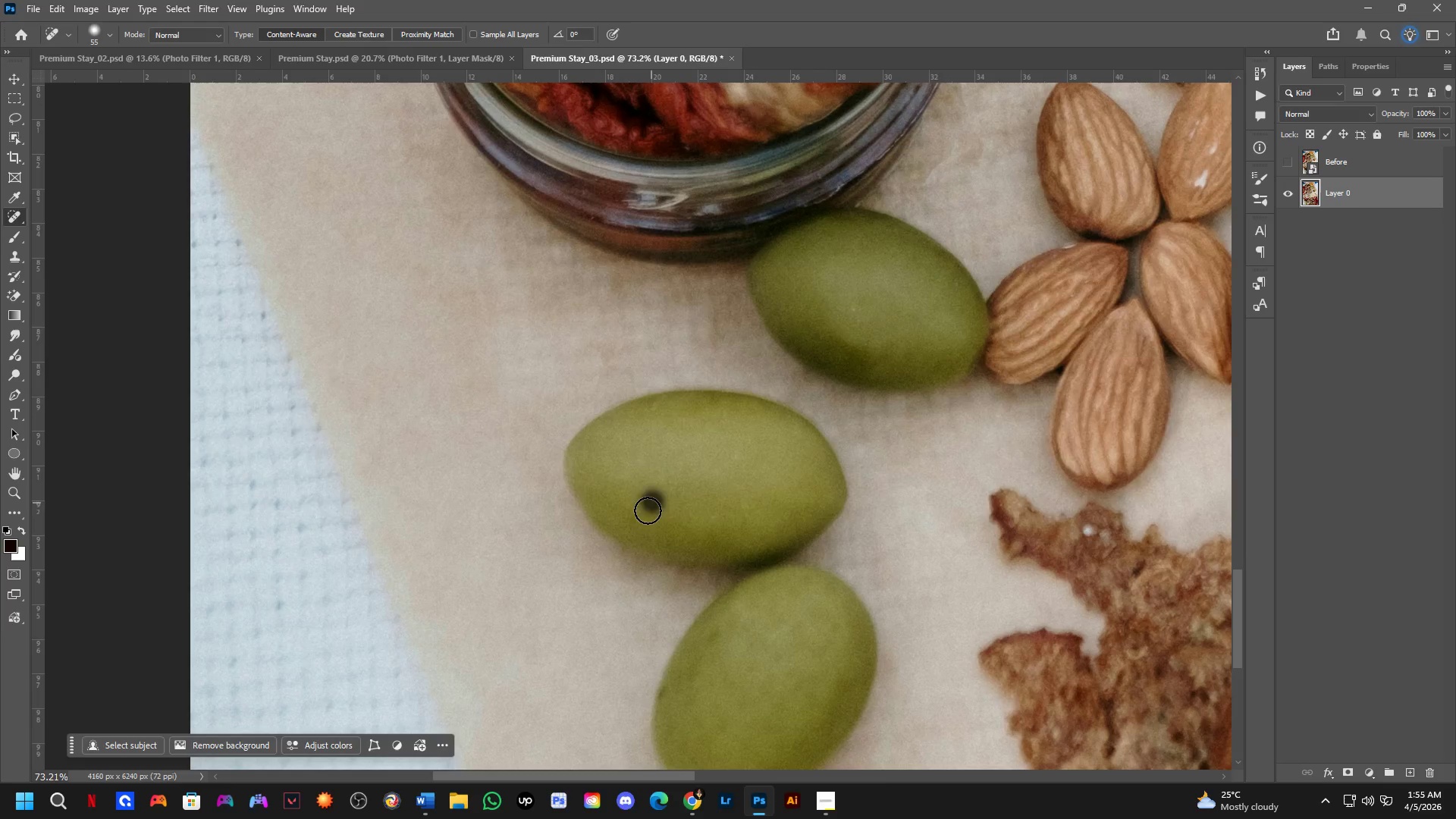 
key(Alt+Tab)
 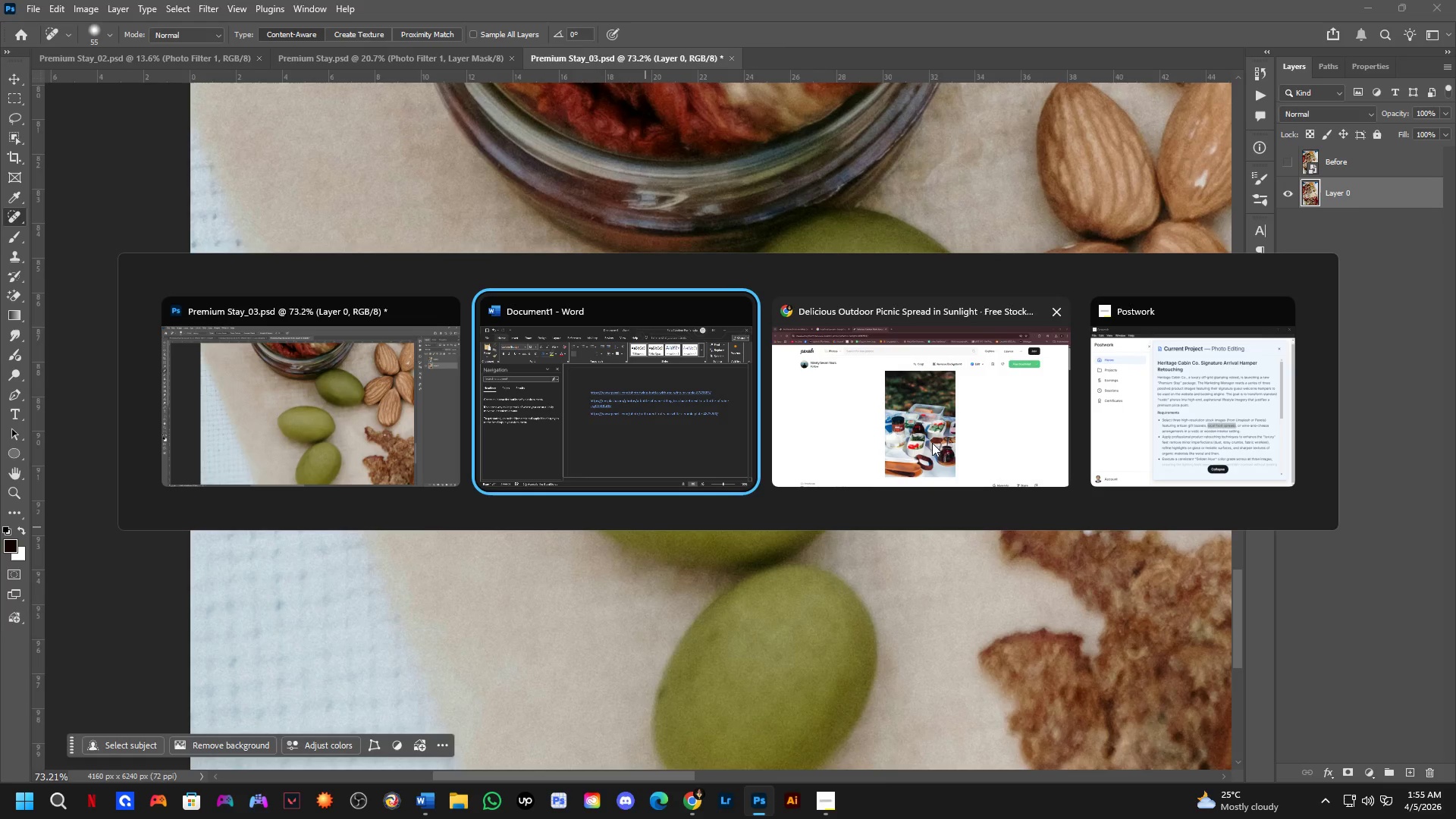 
key(Alt+Tab)
 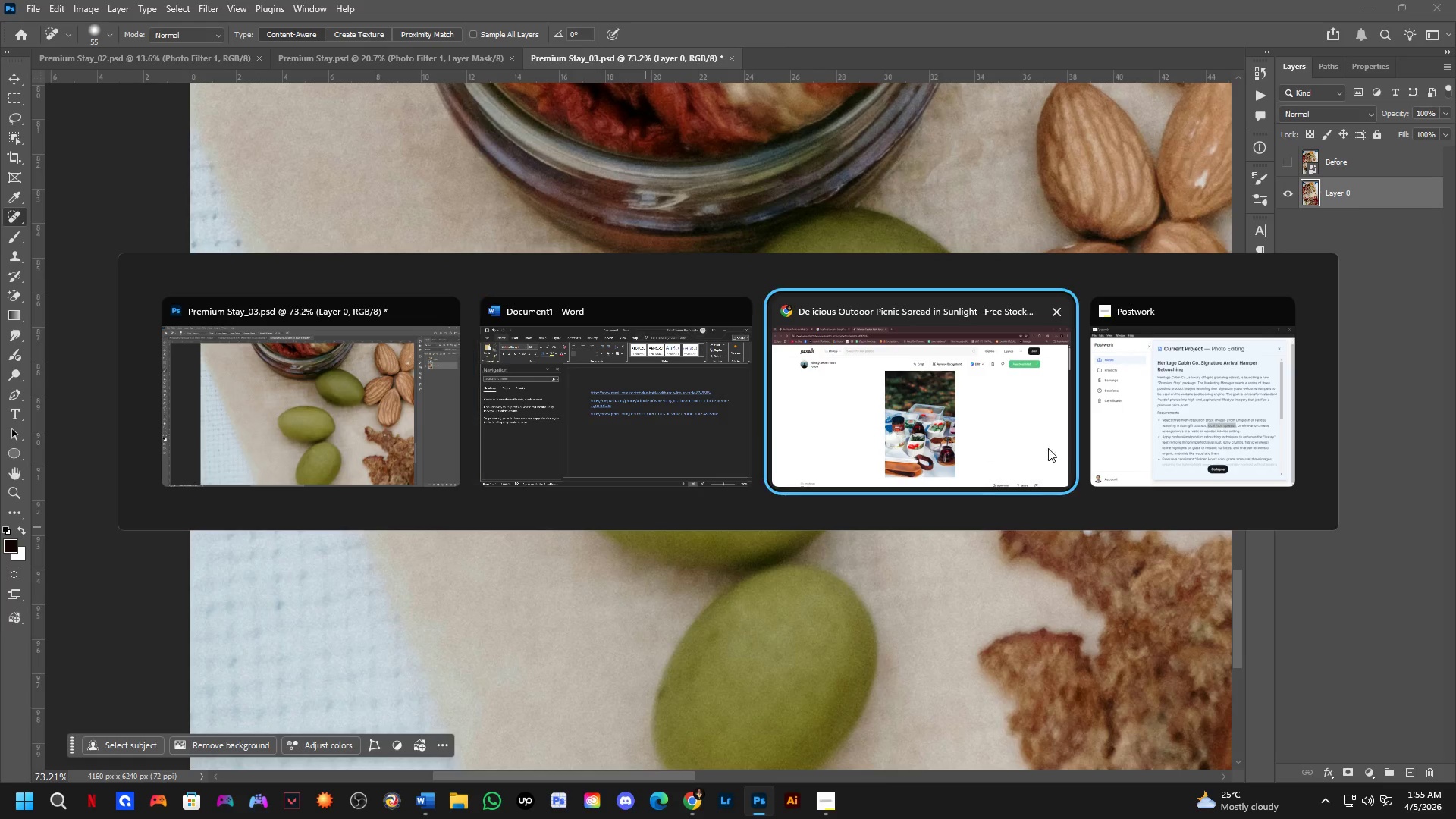 
key(Alt+Tab)